 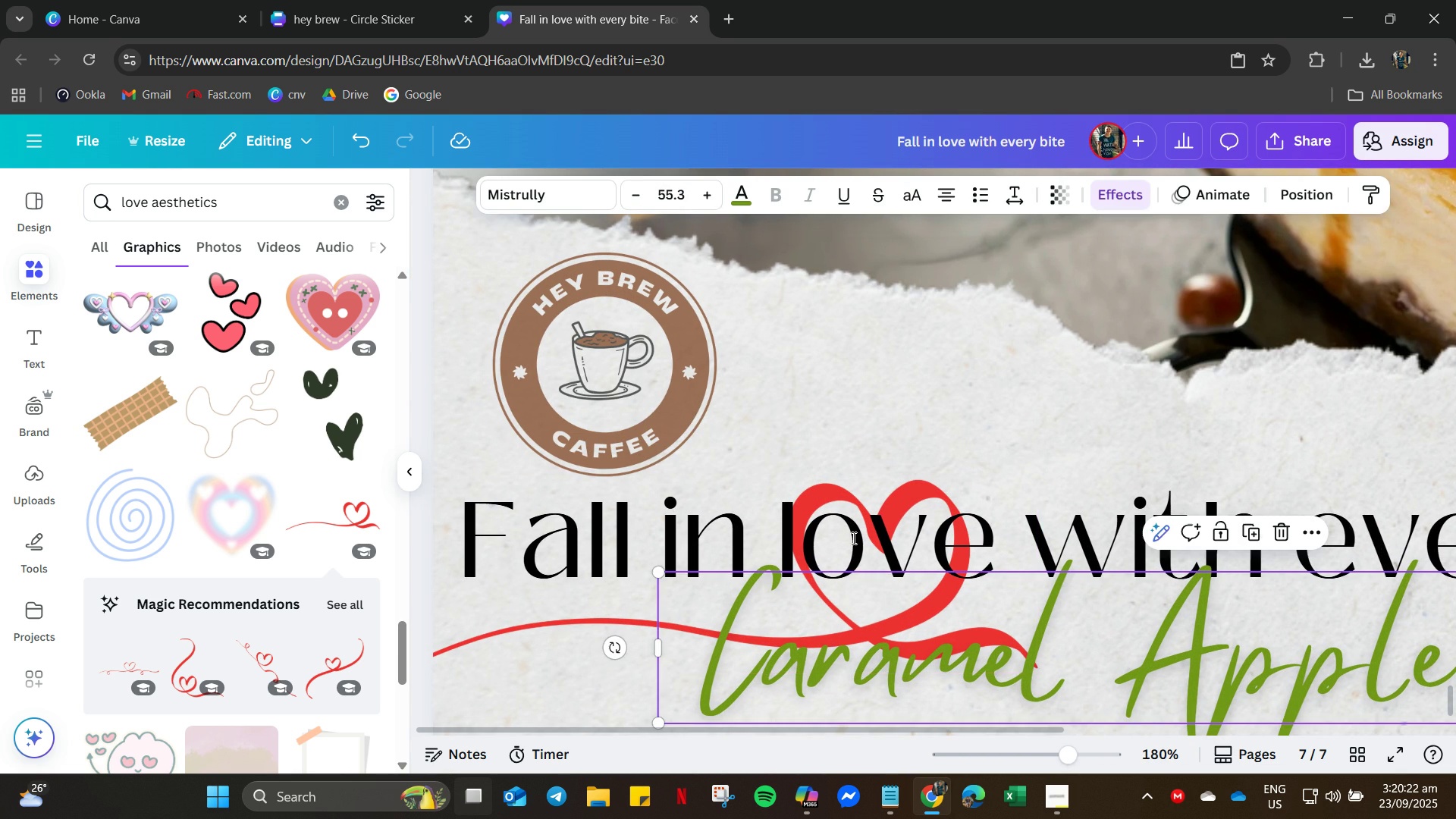 
double_click([852, 538])
 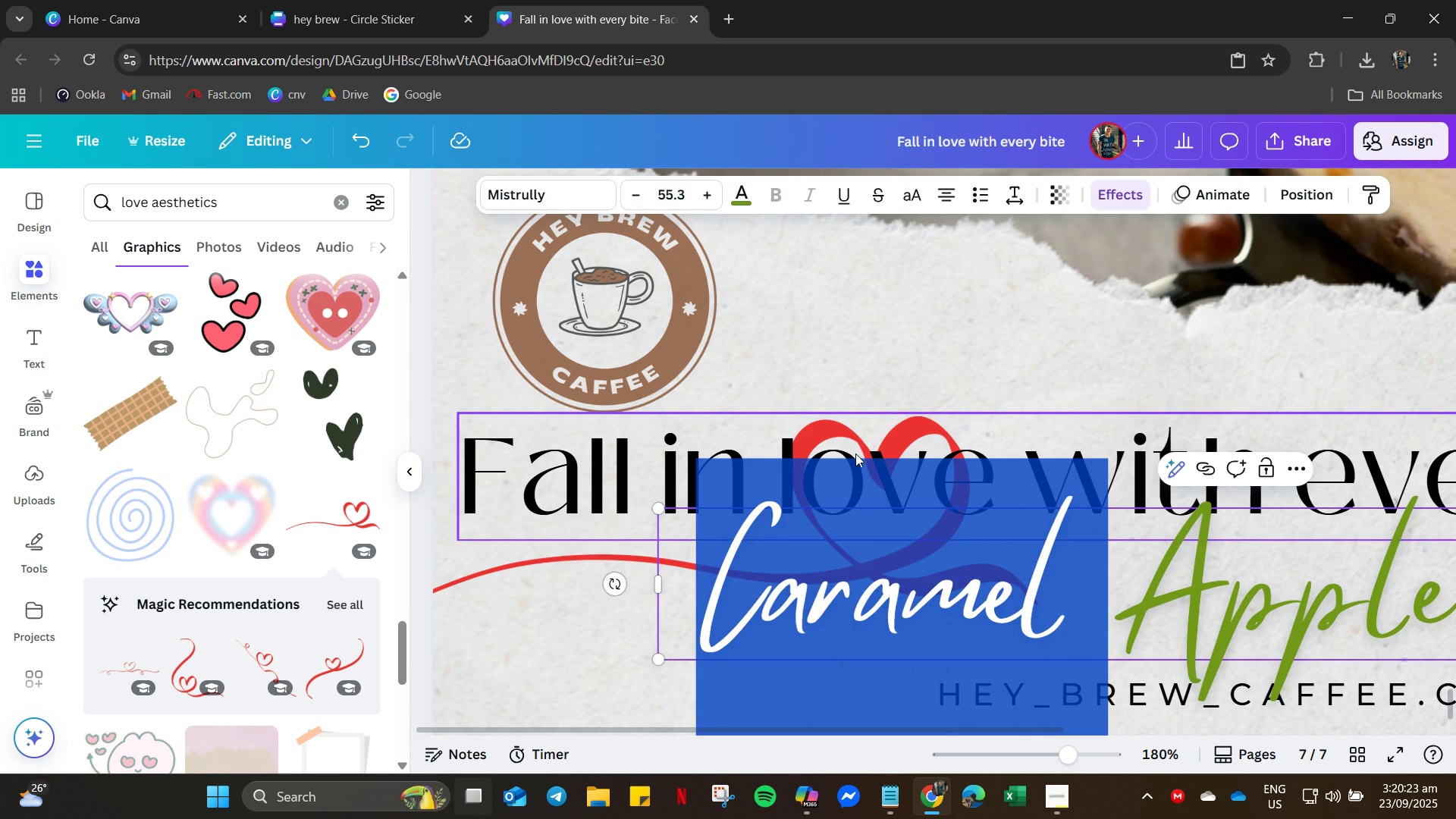 
left_click([855, 453])
 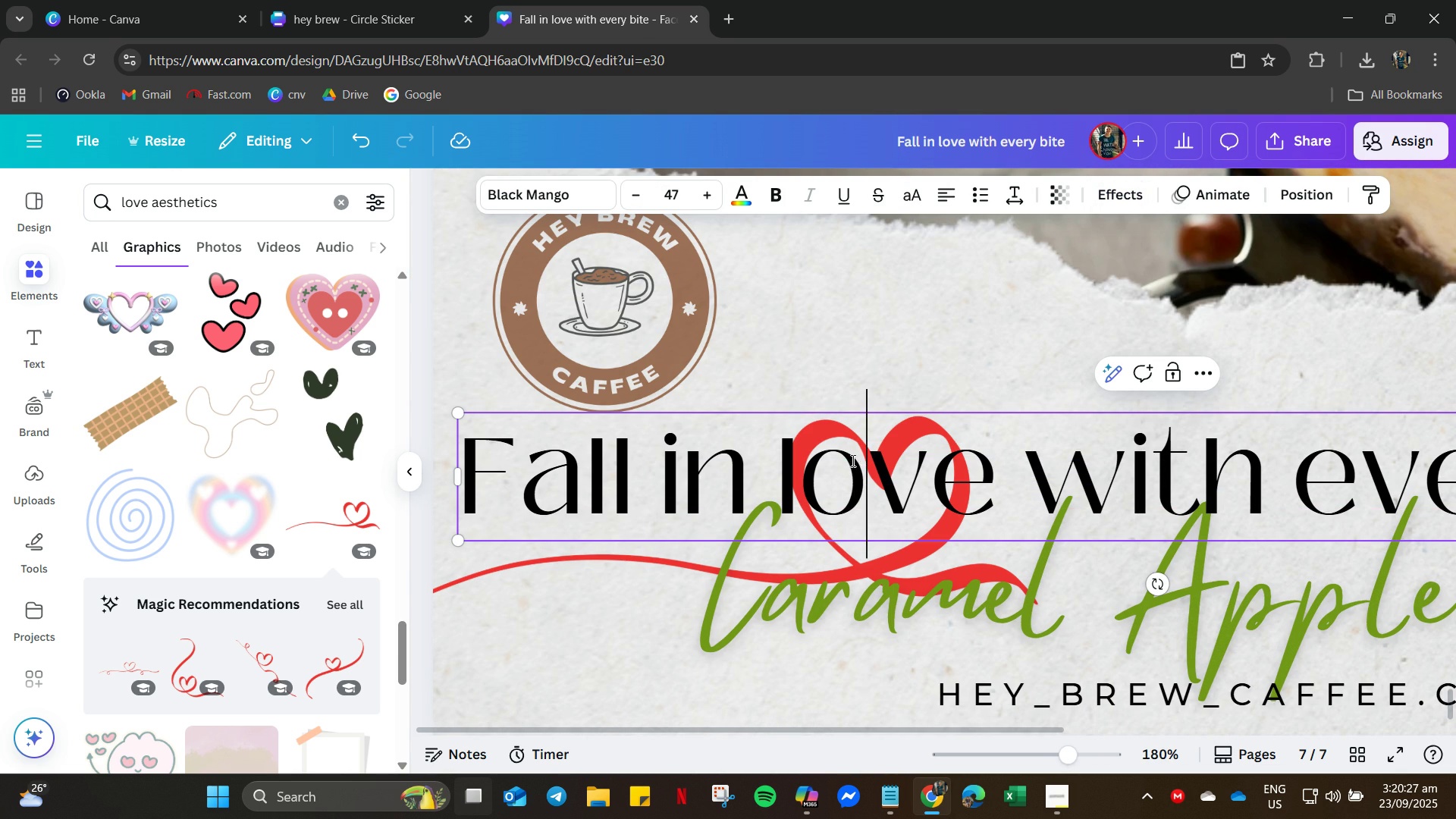 
key(Backspace)
 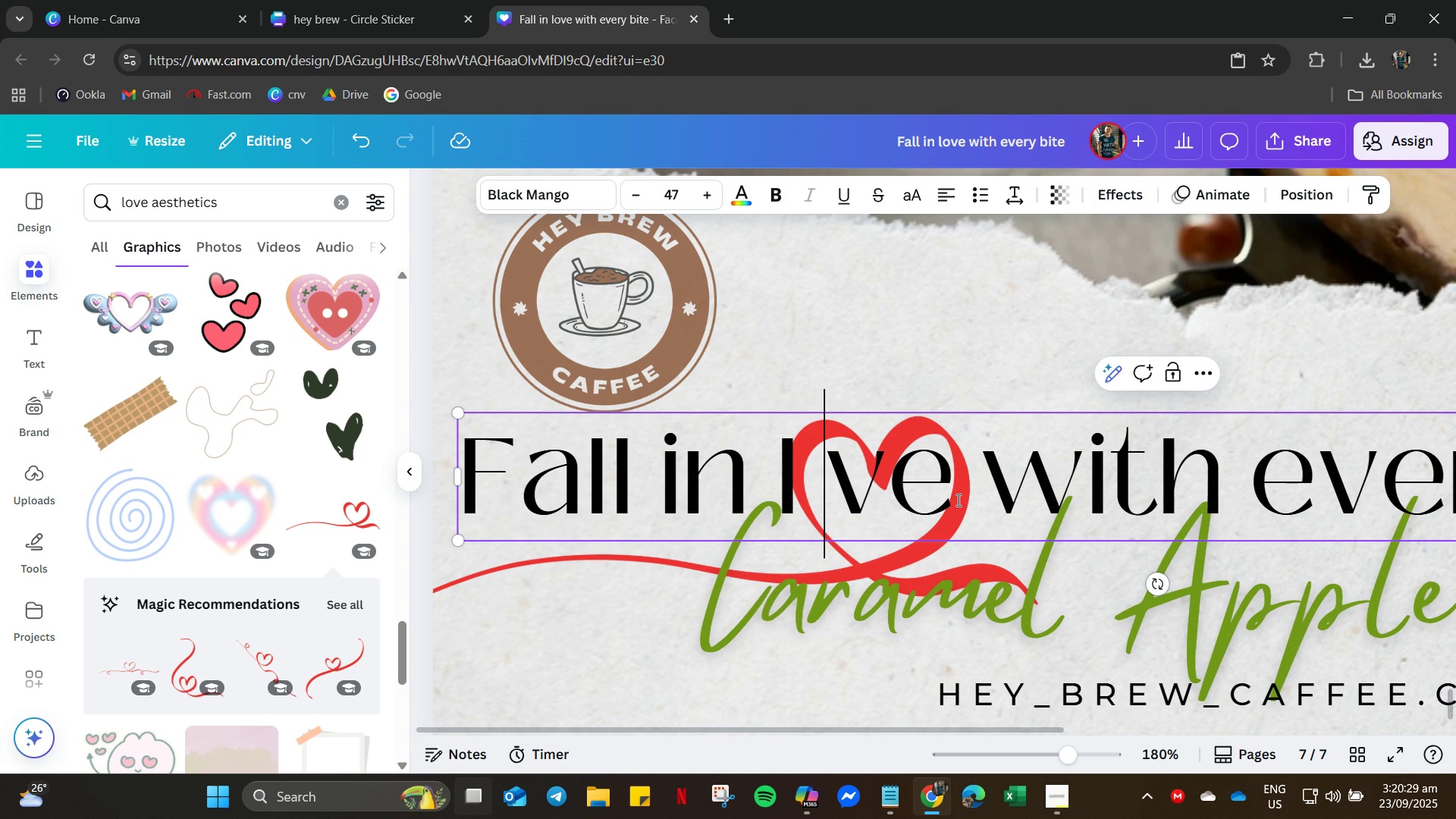 
key(Space)
 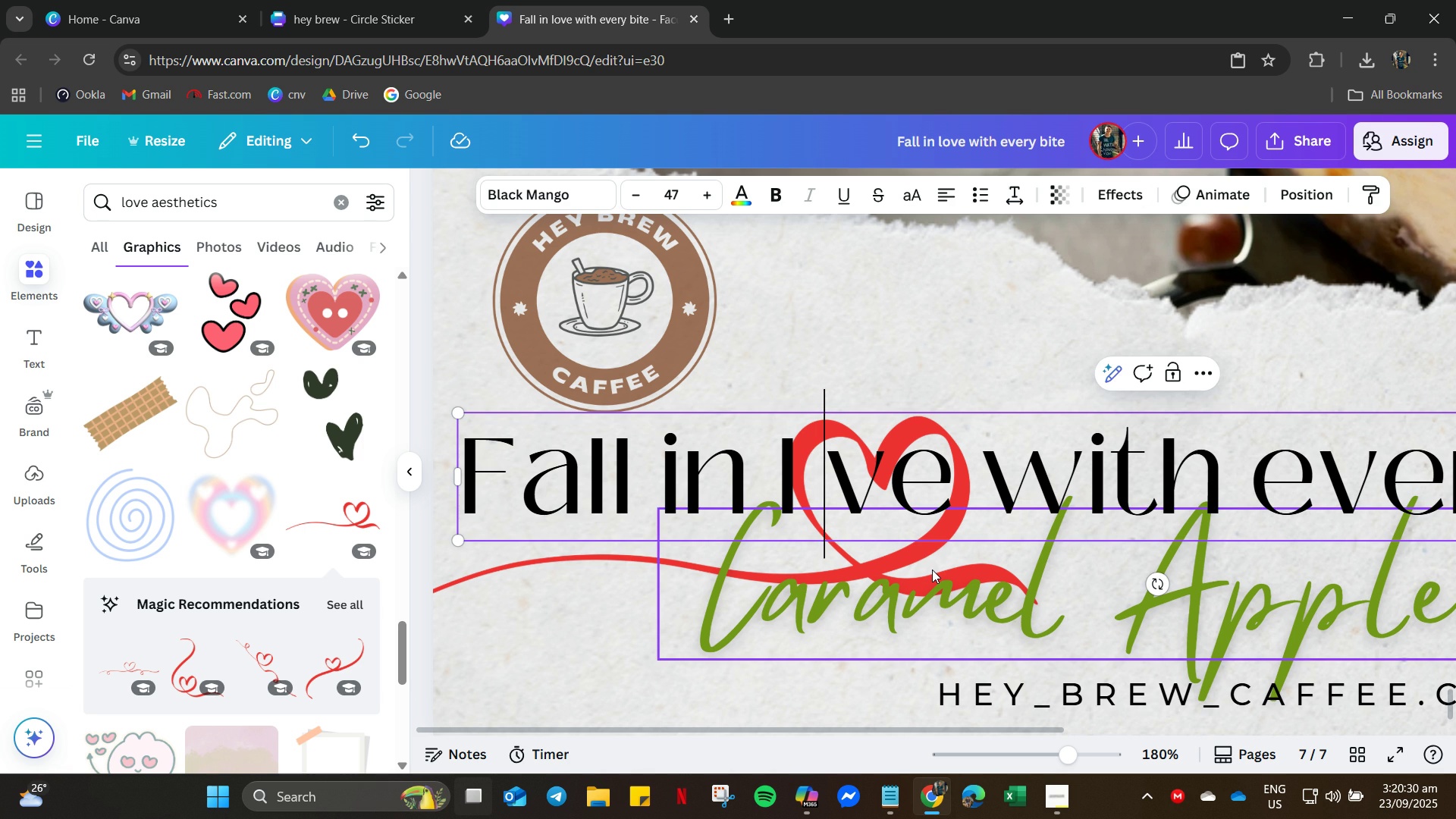 
left_click([932, 570])
 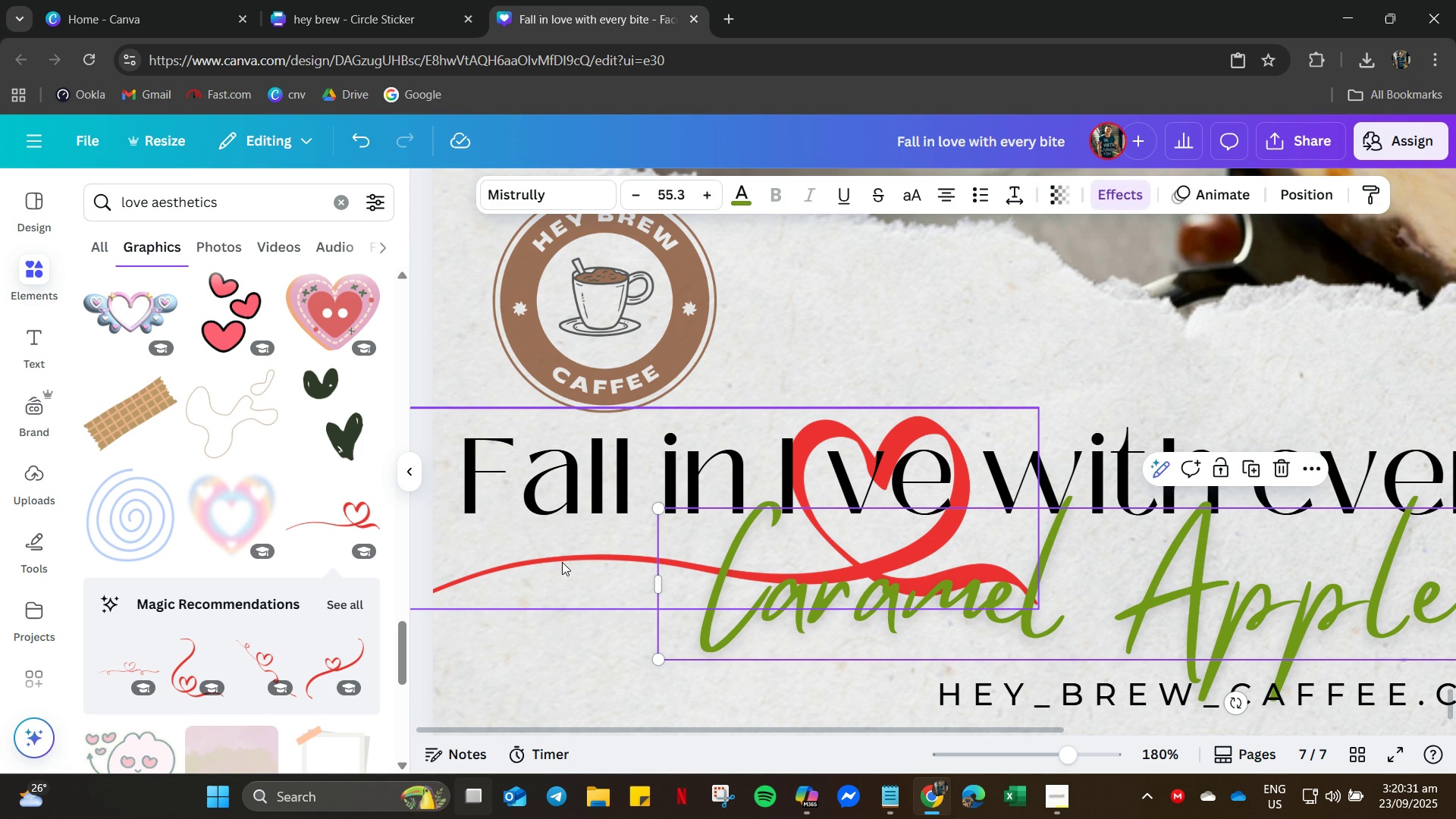 
left_click([562, 562])